 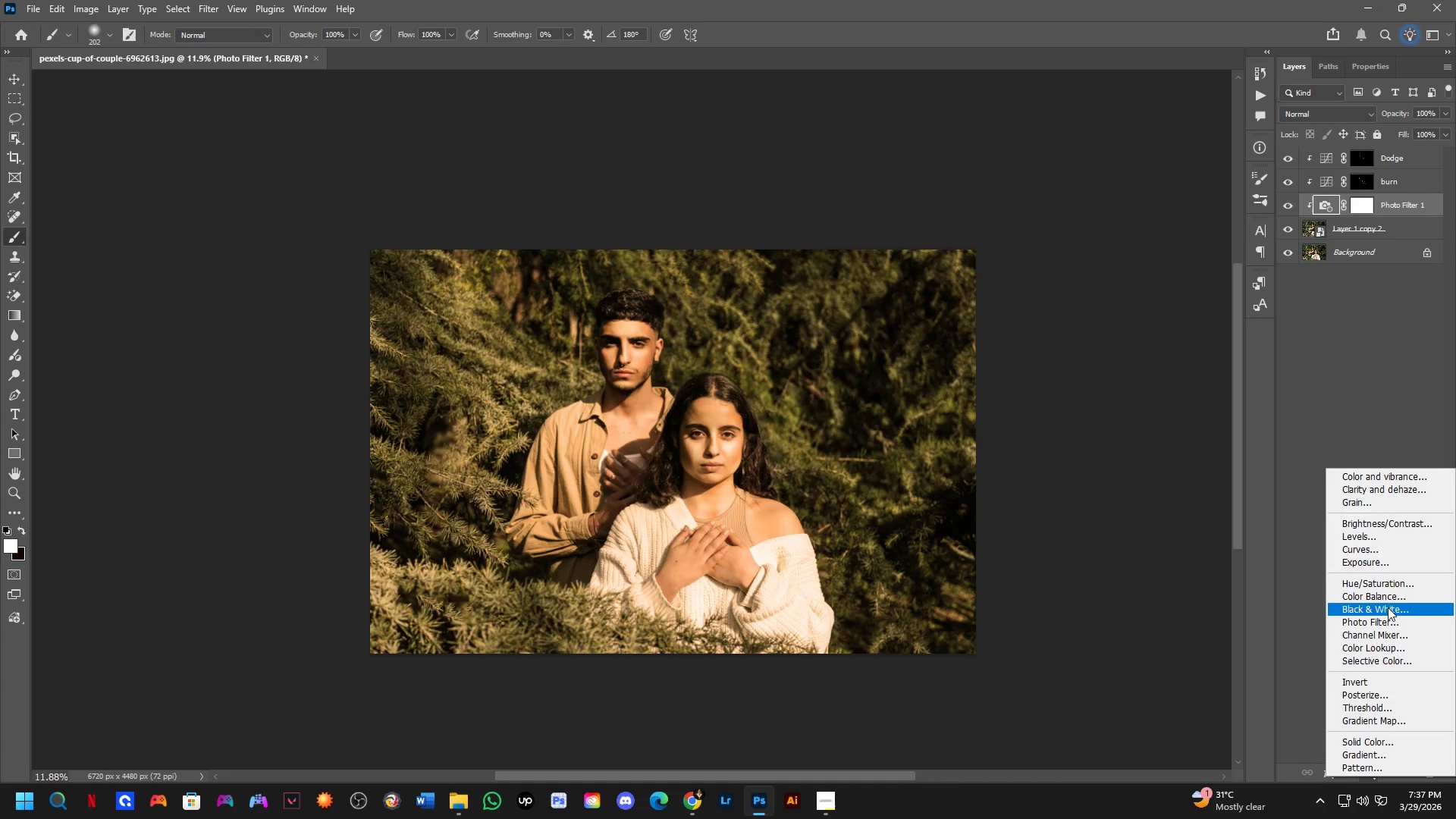 
left_click([1381, 218])
 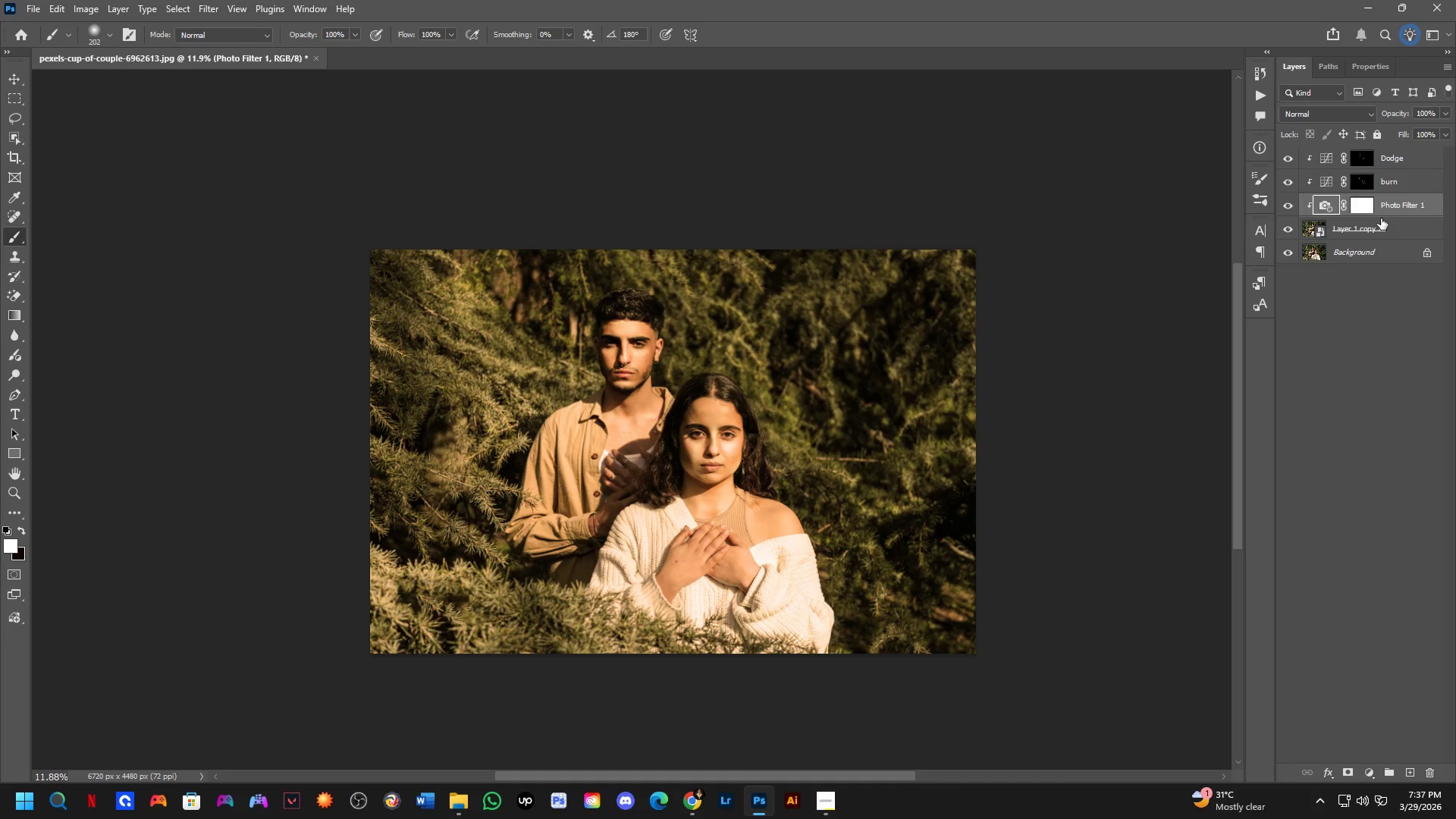 
left_click([1381, 218])
 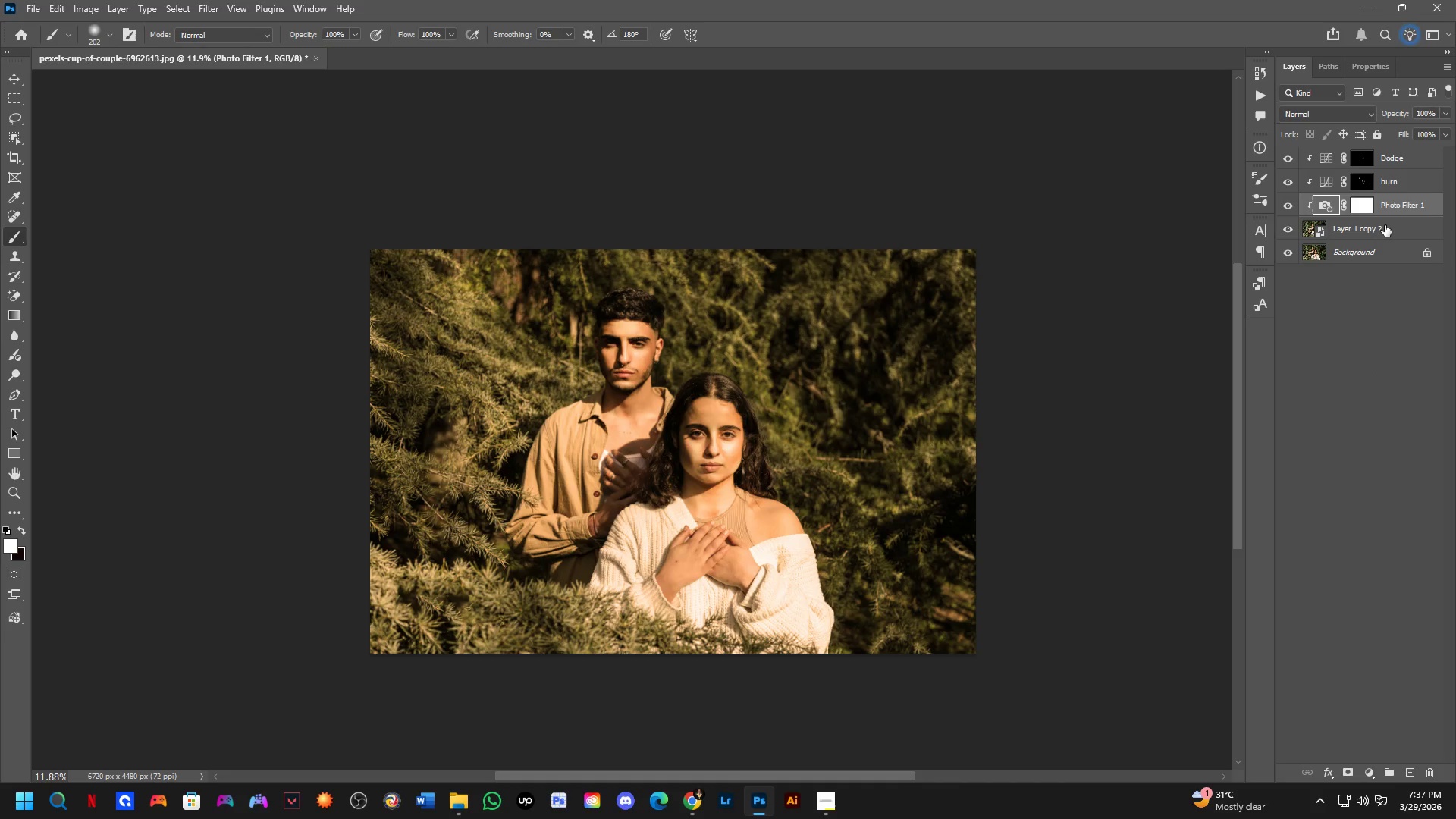 
left_click([1385, 225])
 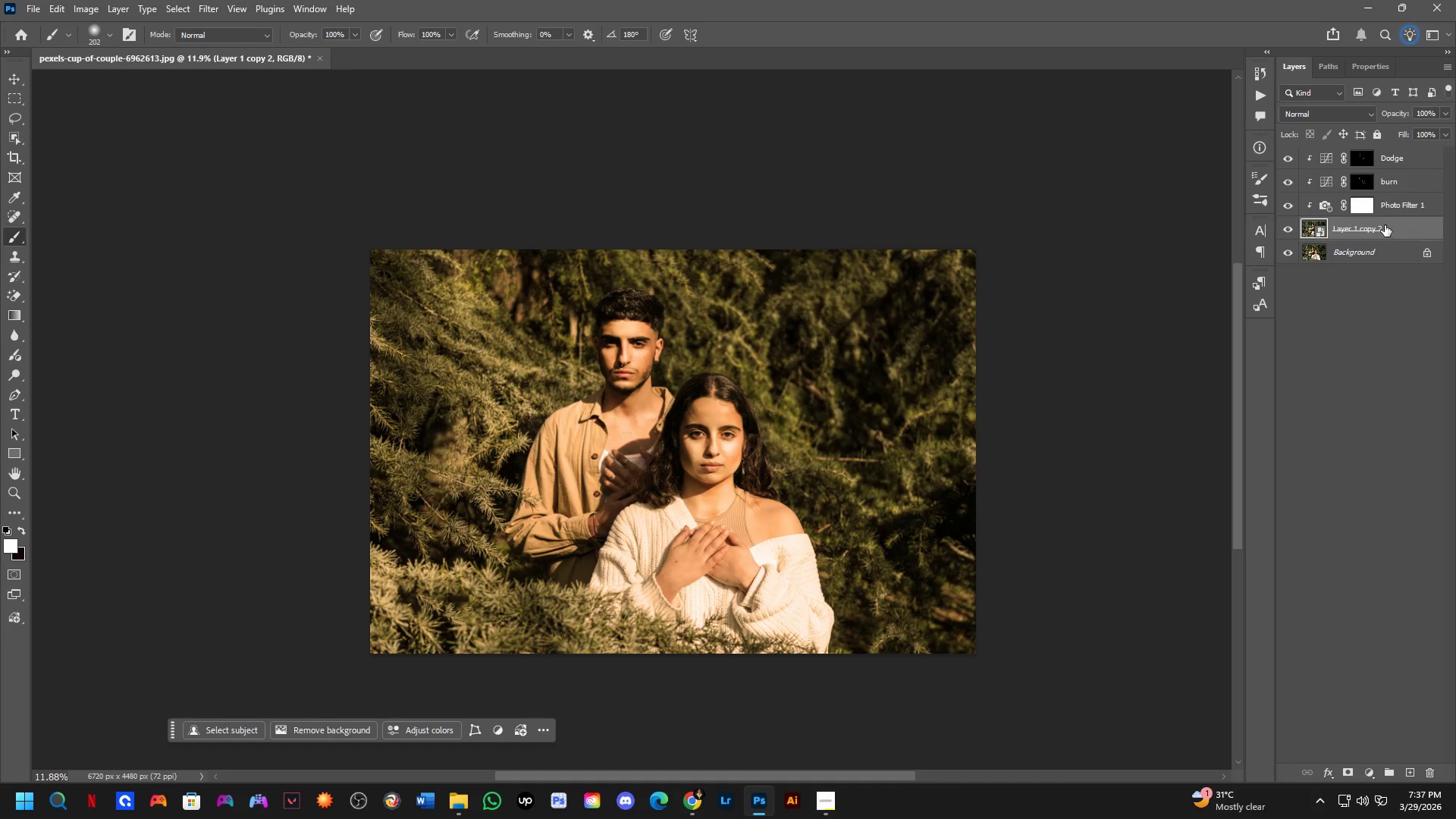 
key(Control+Shift+A)
 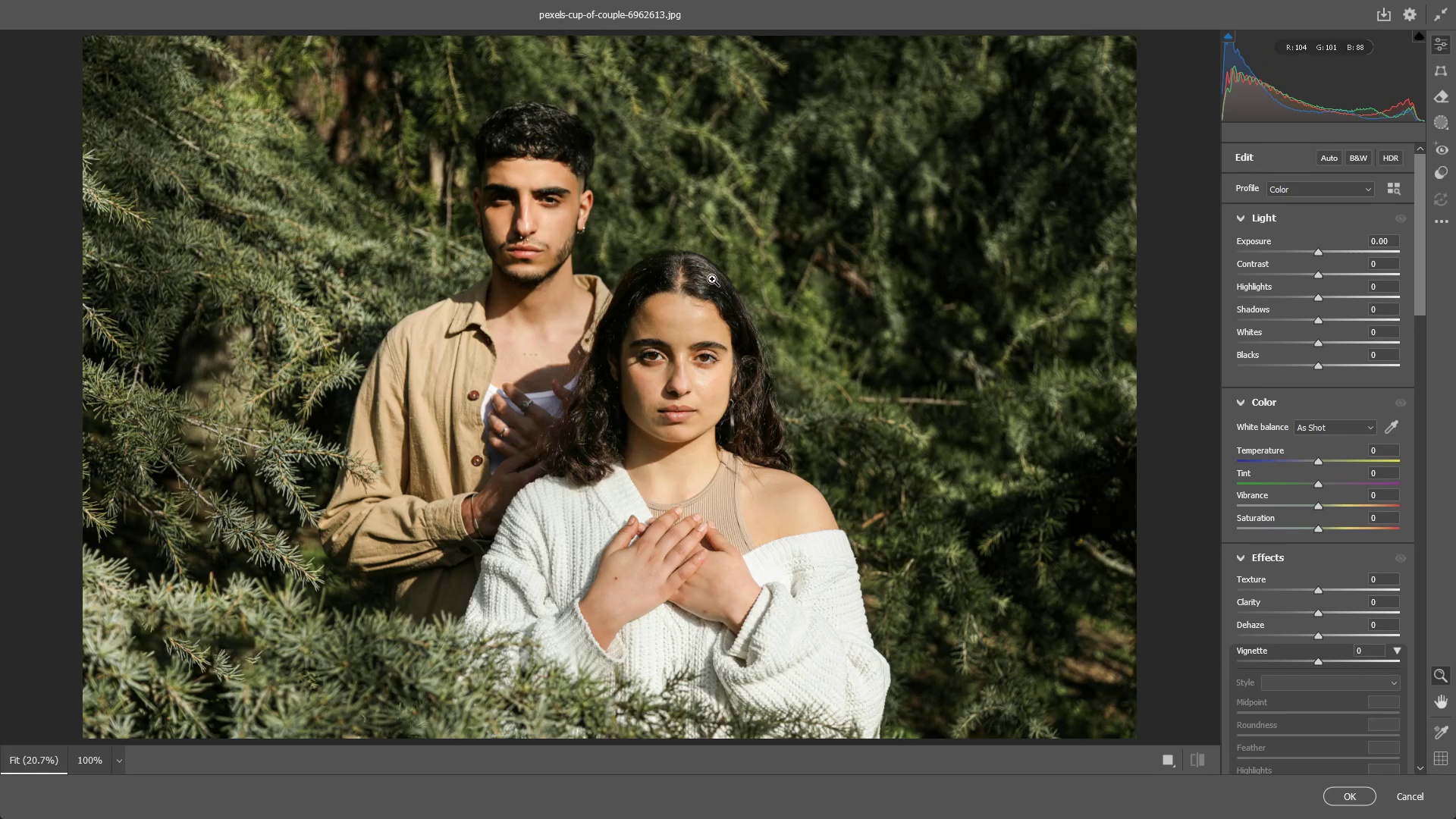 
left_click_drag(start_coordinate=[667, 322], to_coordinate=[752, 324])
 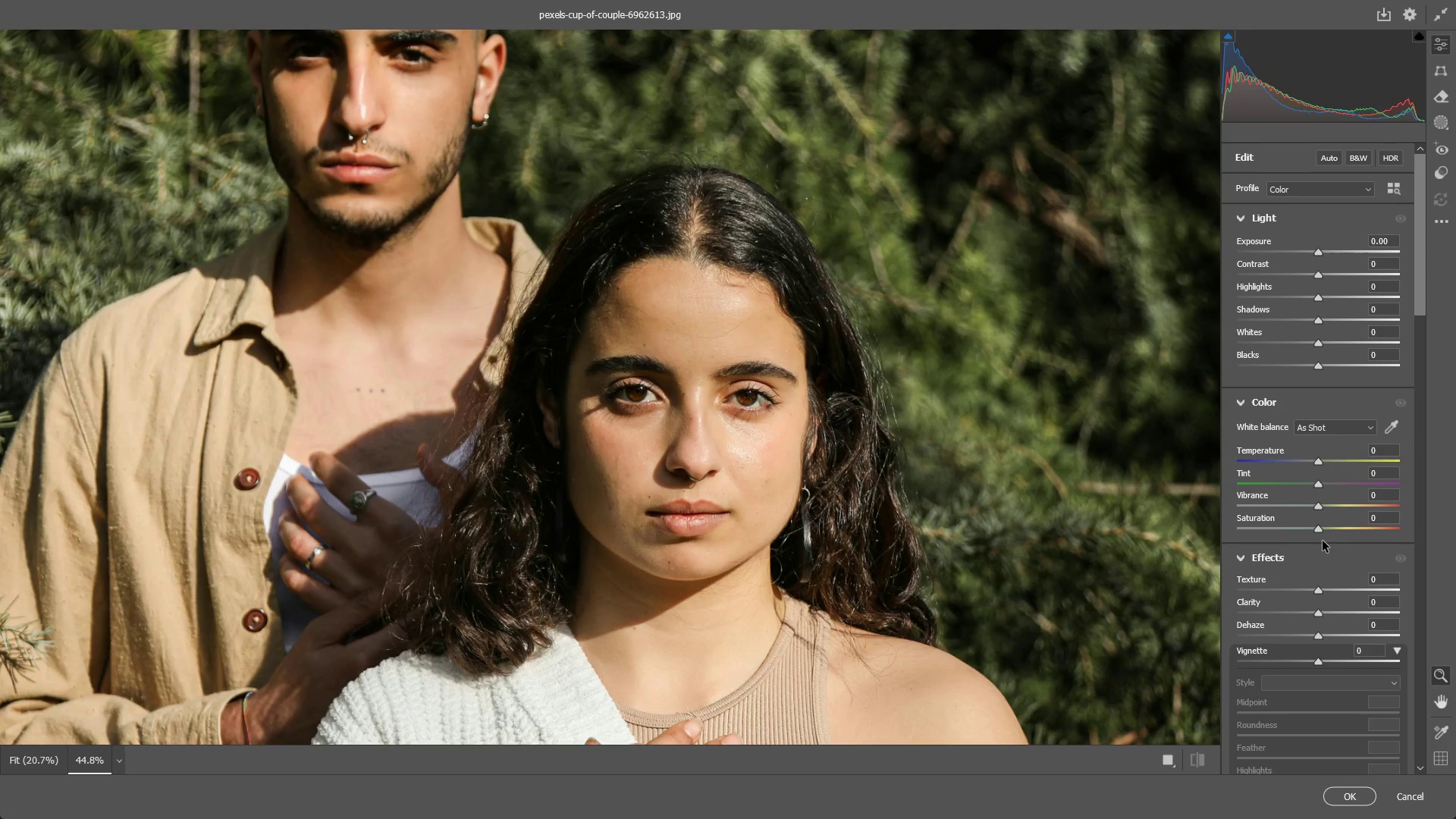 
left_click_drag(start_coordinate=[1318, 529], to_coordinate=[1335, 530])
 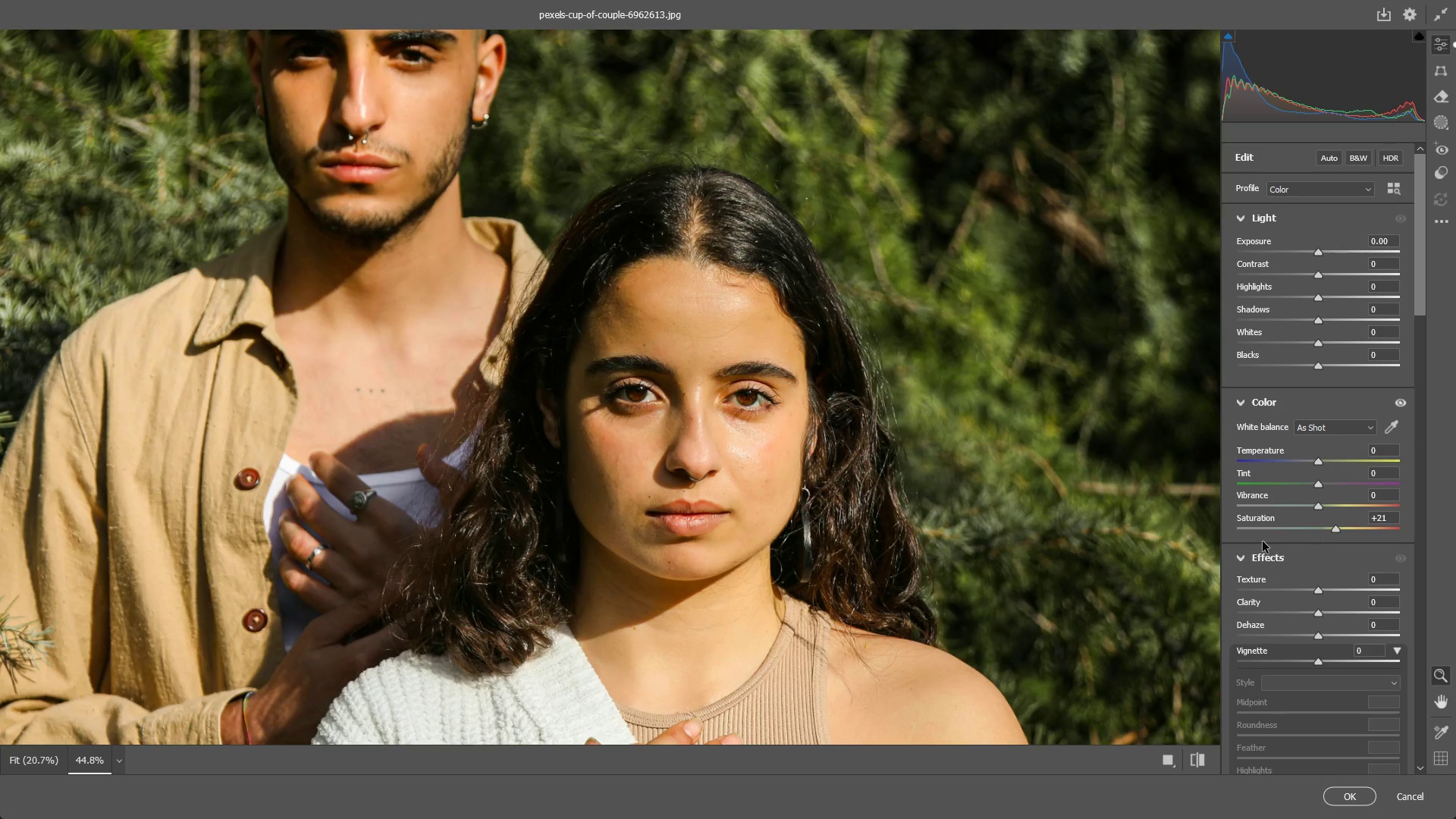 
key(Control+ControlLeft)
 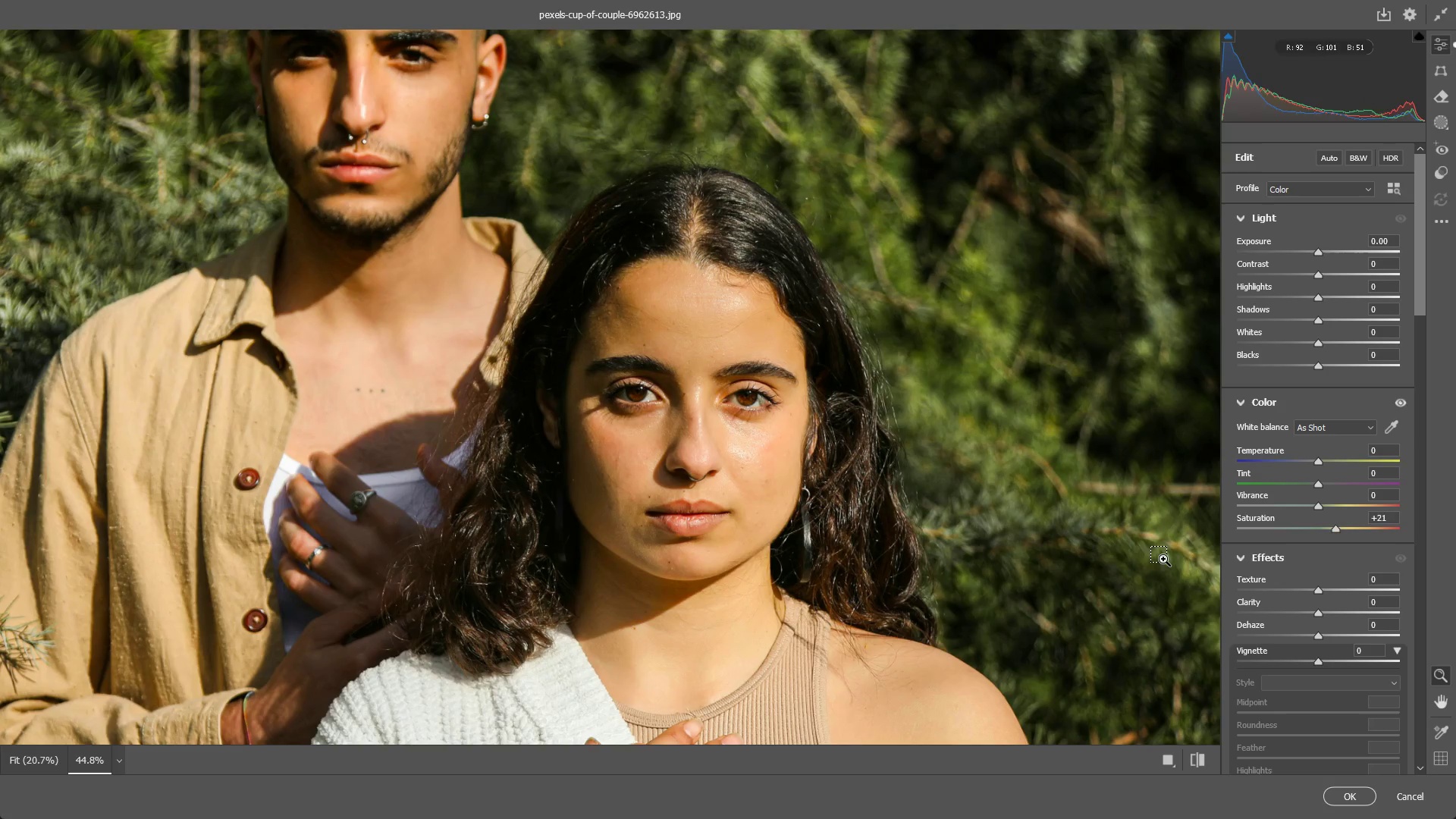 
key(Control+Z)
 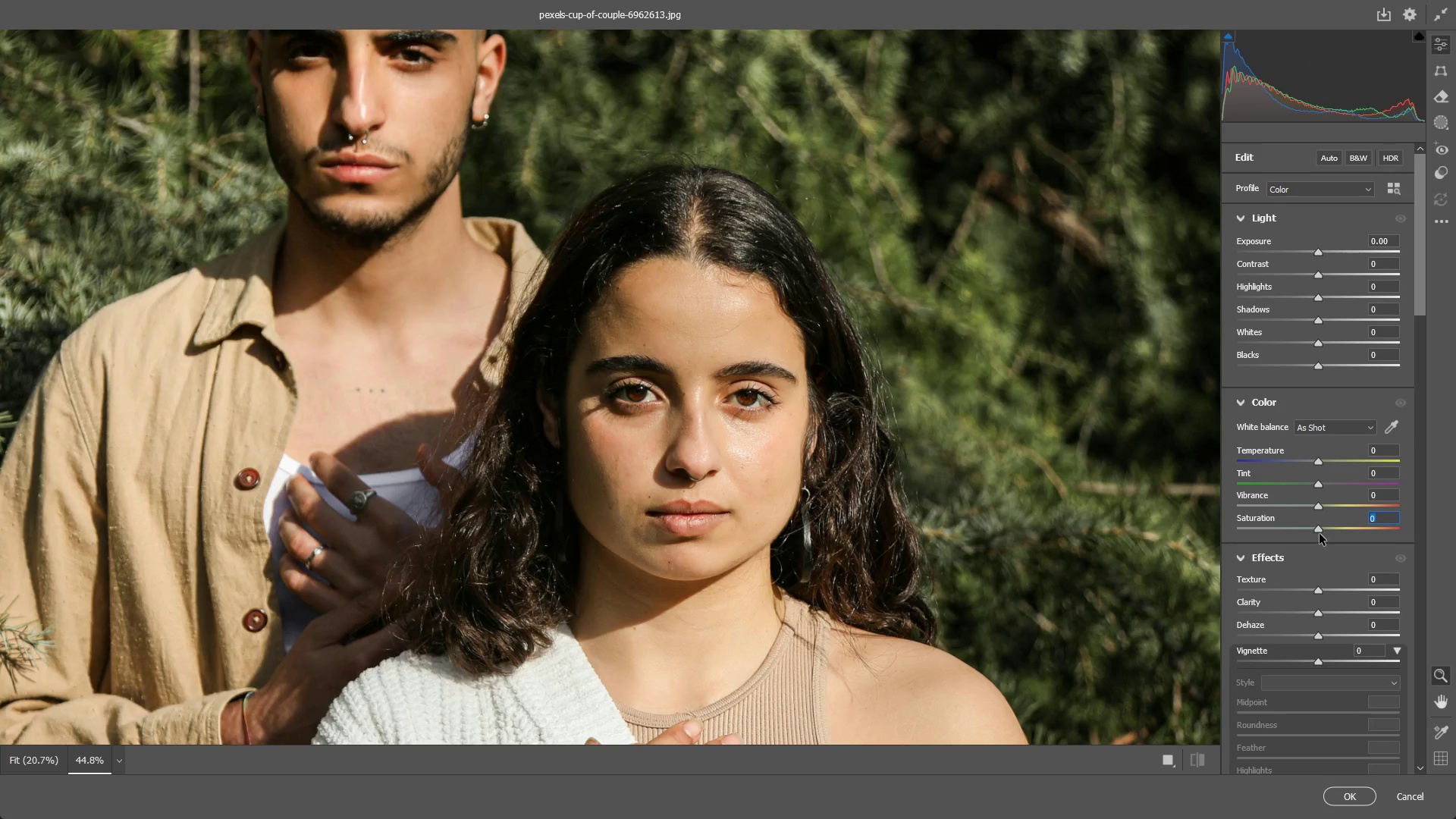 
left_click_drag(start_coordinate=[1321, 530], to_coordinate=[1326, 529])
 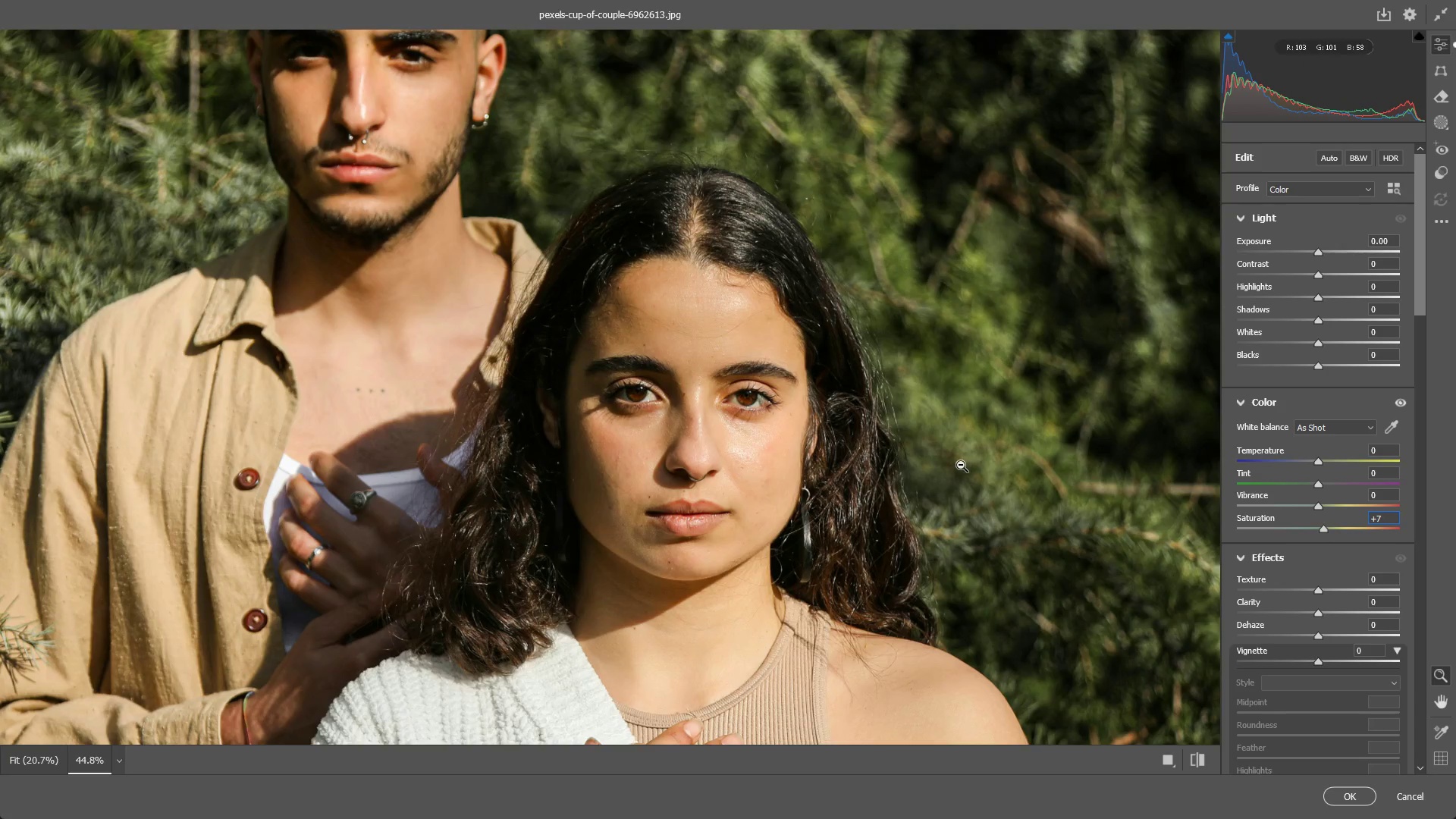 
left_click_drag(start_coordinate=[958, 466], to_coordinate=[872, 472])
 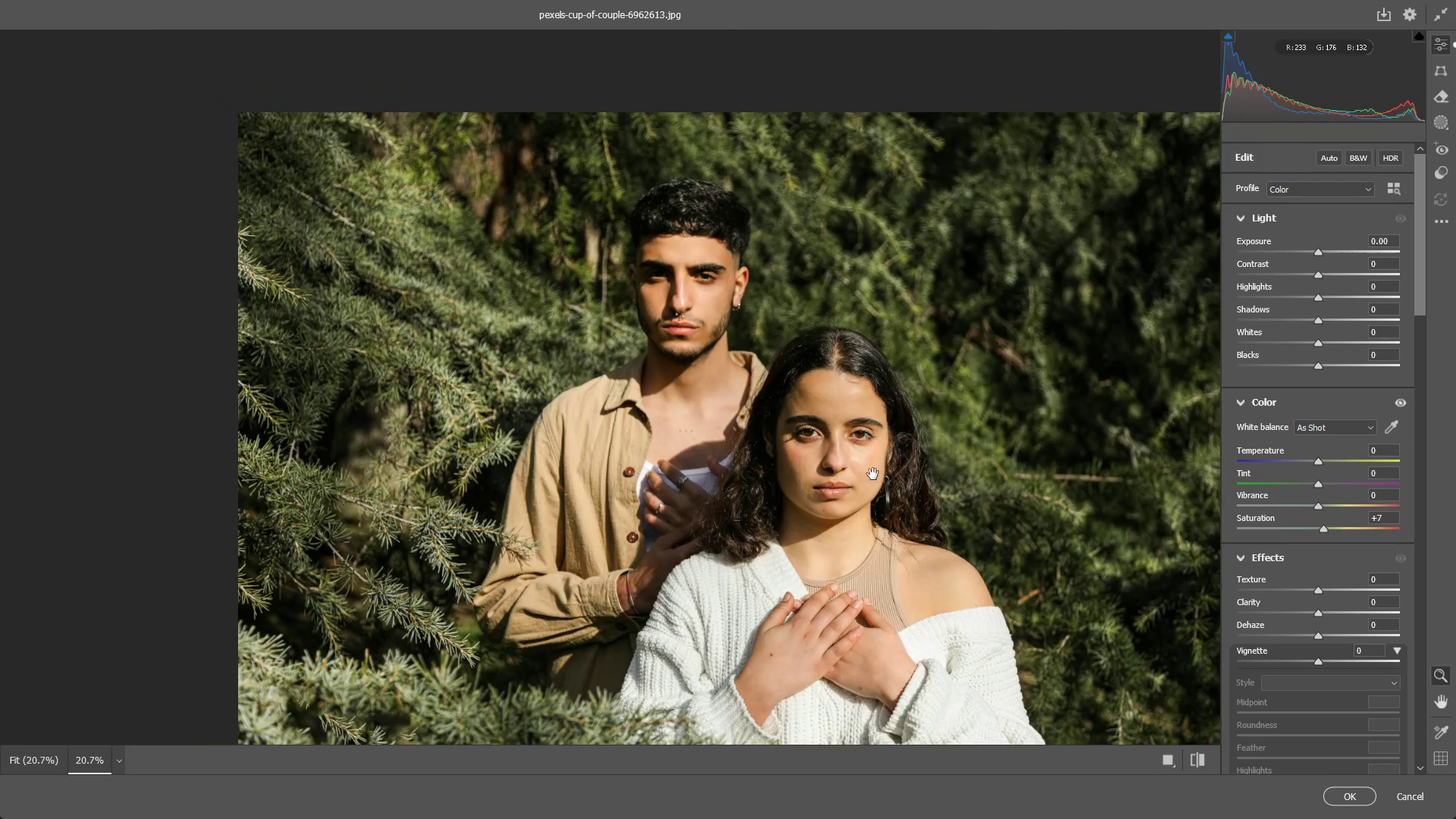 
hold_key(key=Space, duration=0.44)
 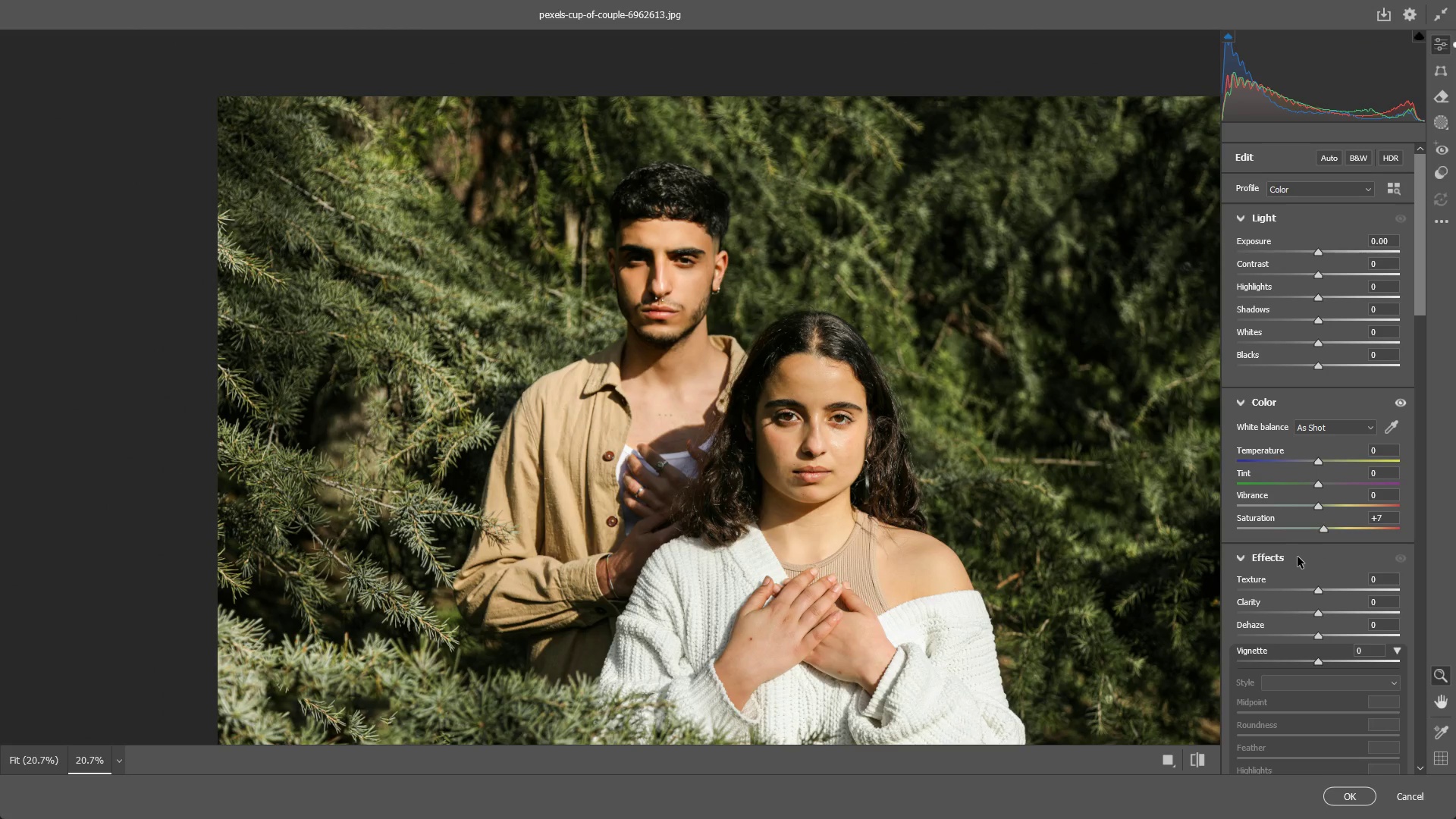 
left_click_drag(start_coordinate=[881, 475], to_coordinate=[861, 459])
 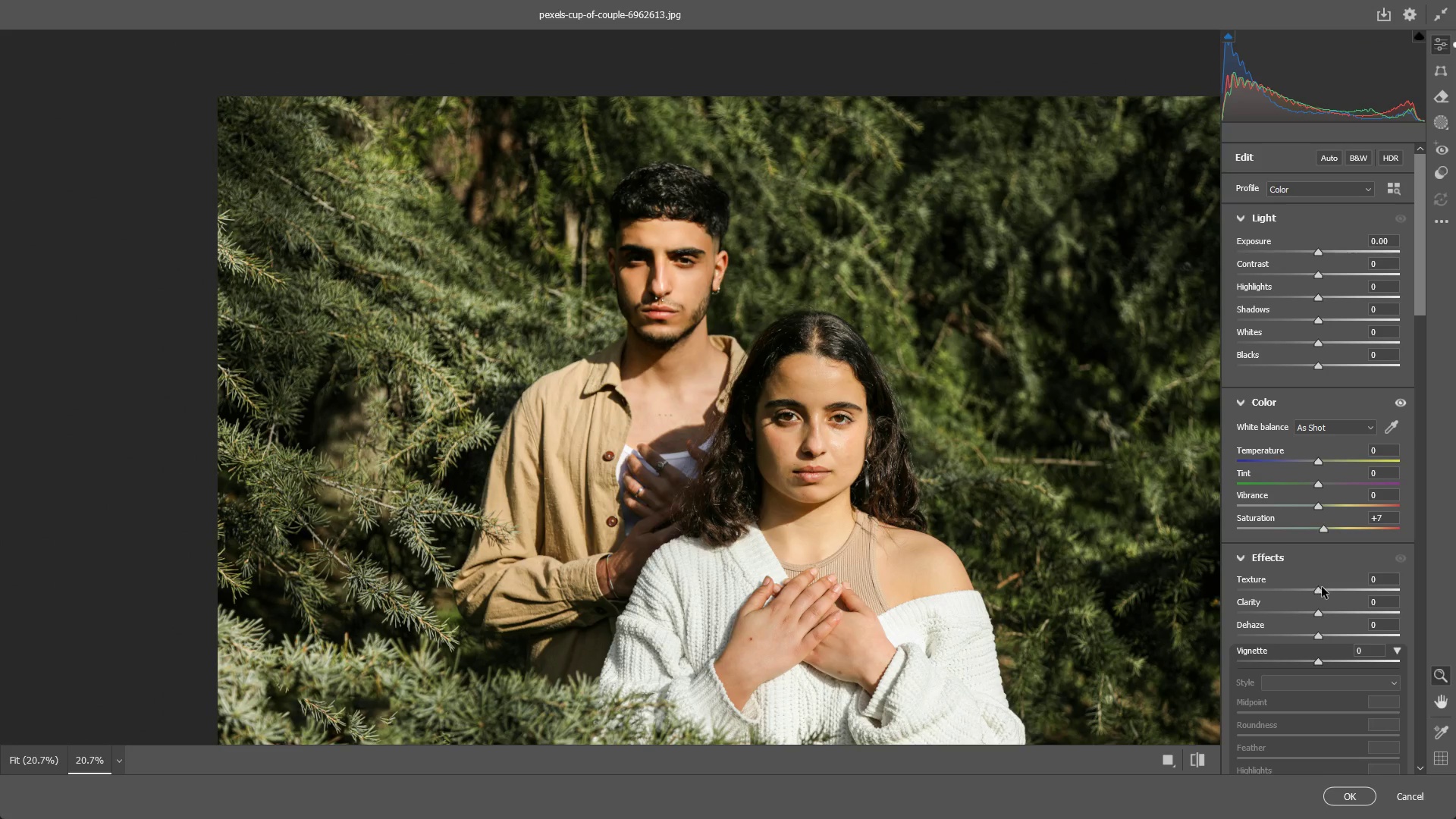 
left_click_drag(start_coordinate=[1320, 590], to_coordinate=[1325, 595])
 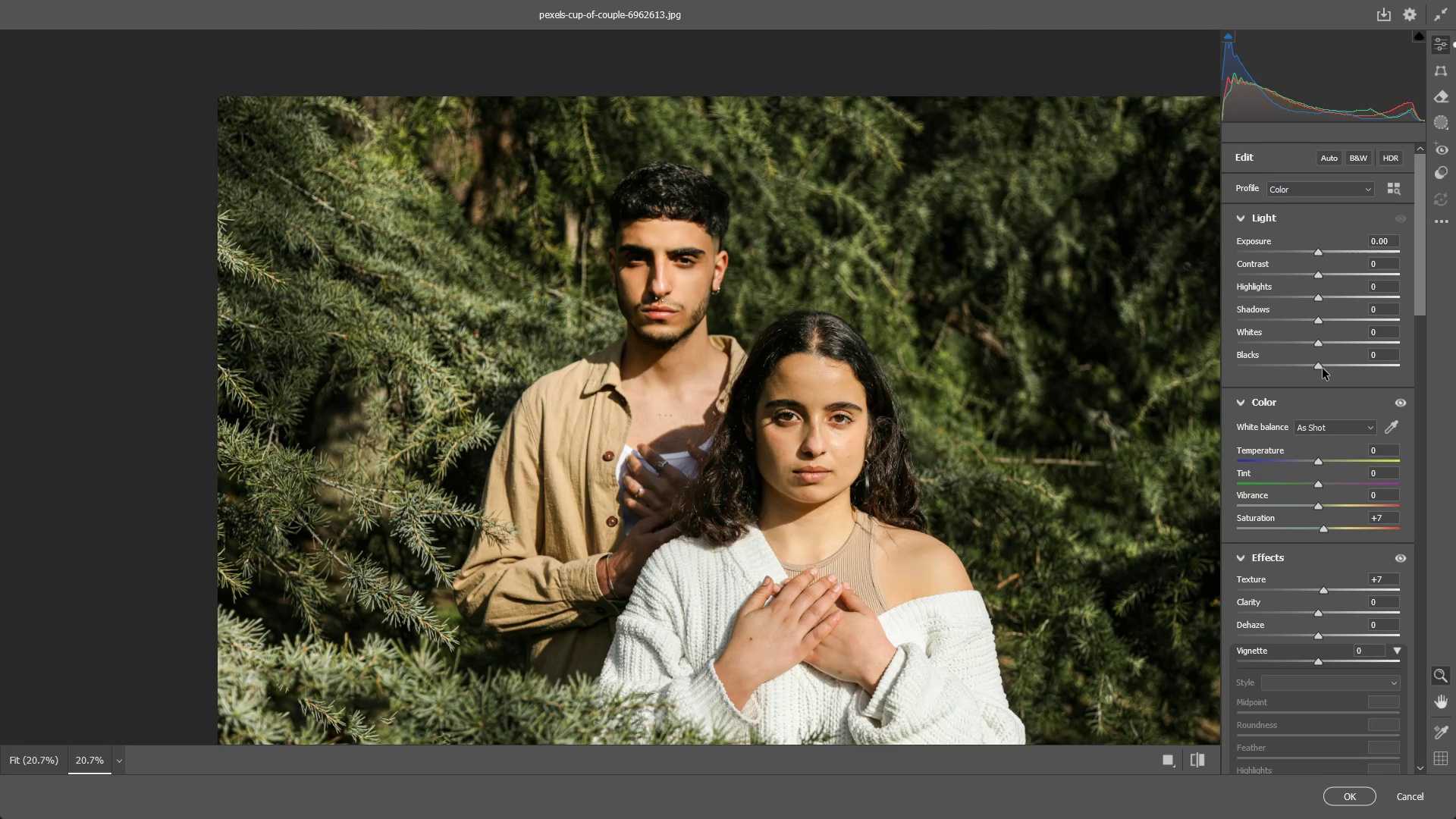 
left_click_drag(start_coordinate=[1323, 368], to_coordinate=[1307, 367])
 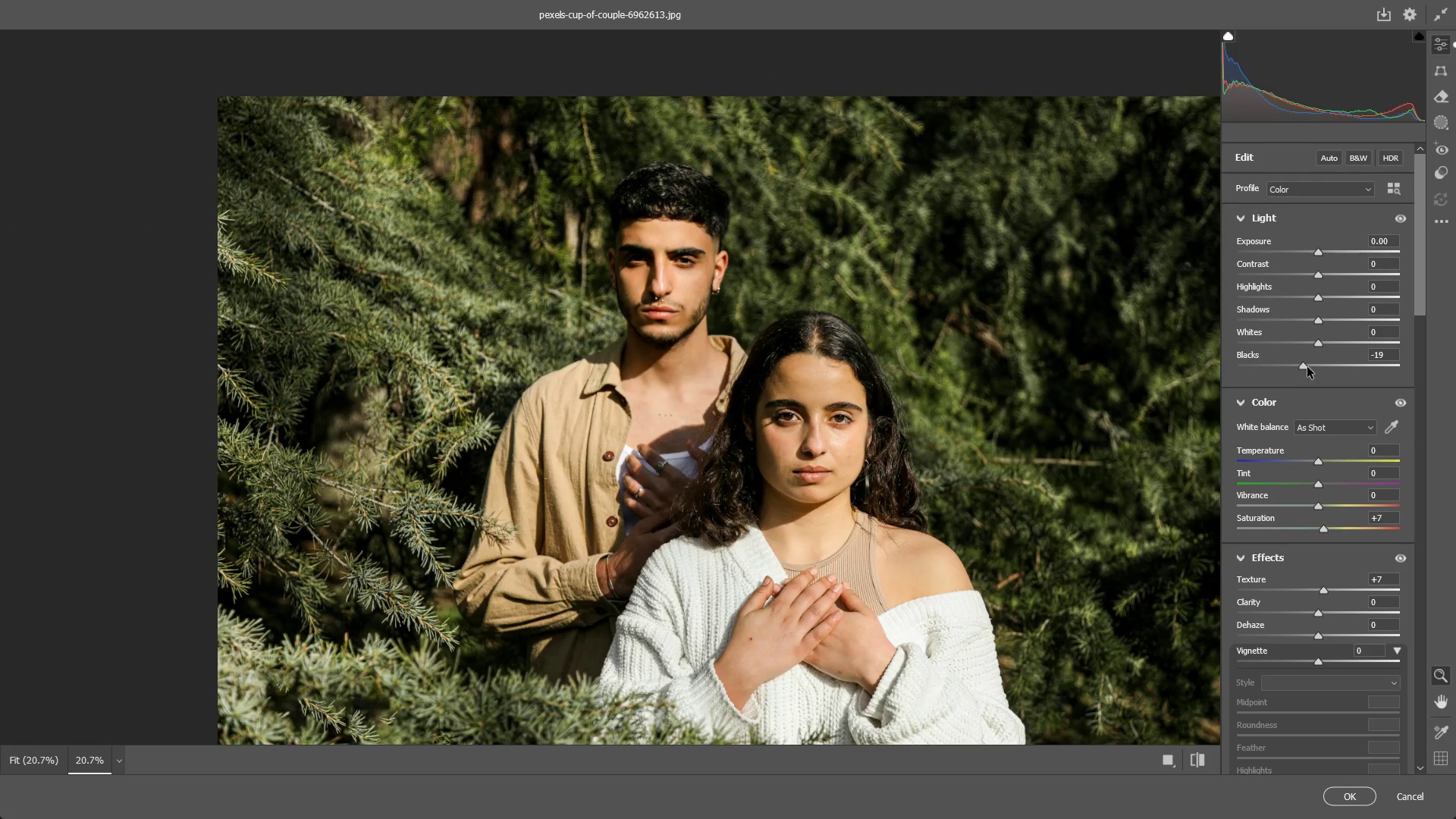 
key(Control+ControlLeft)
 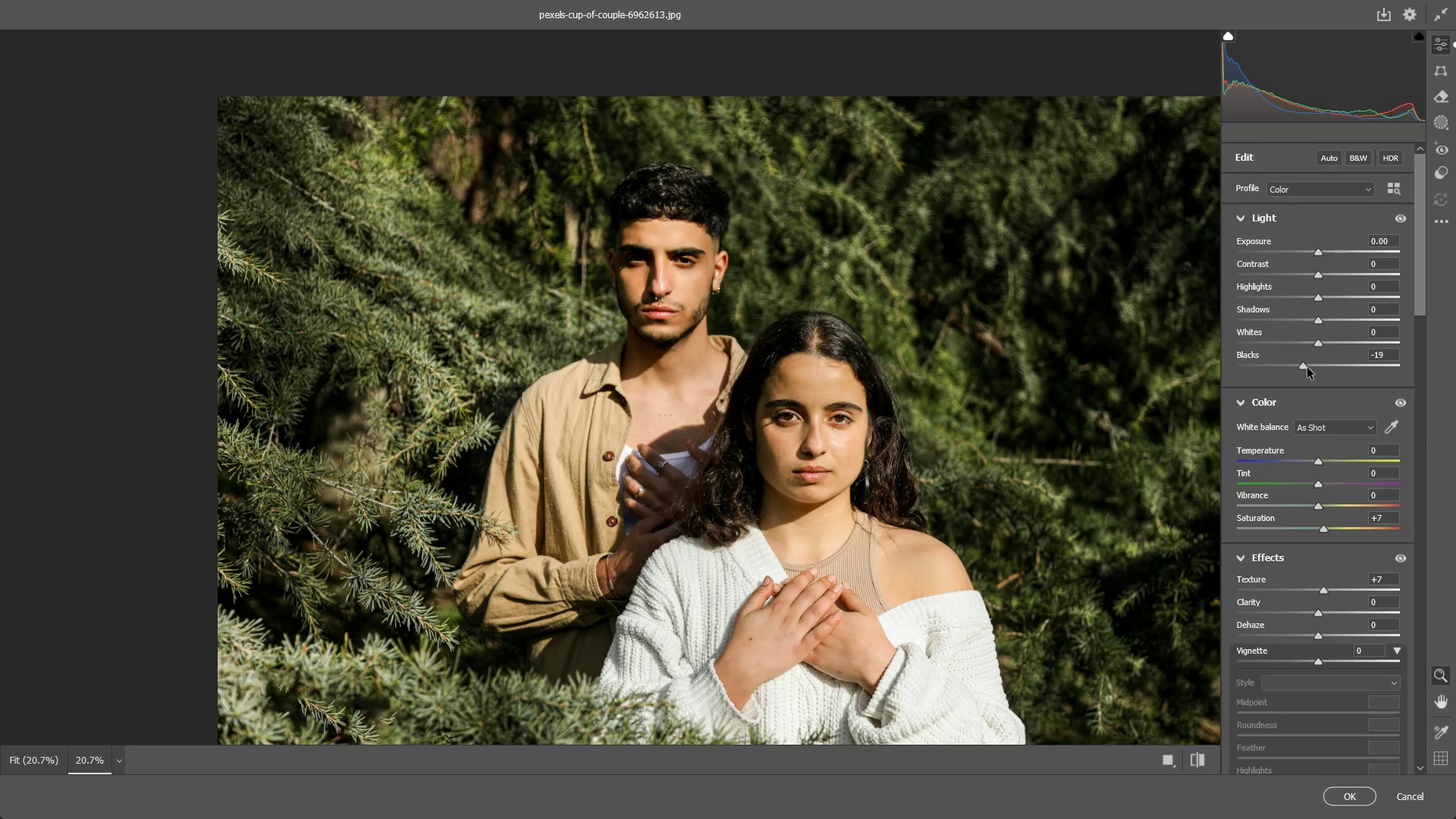 
key(Control+Z)
 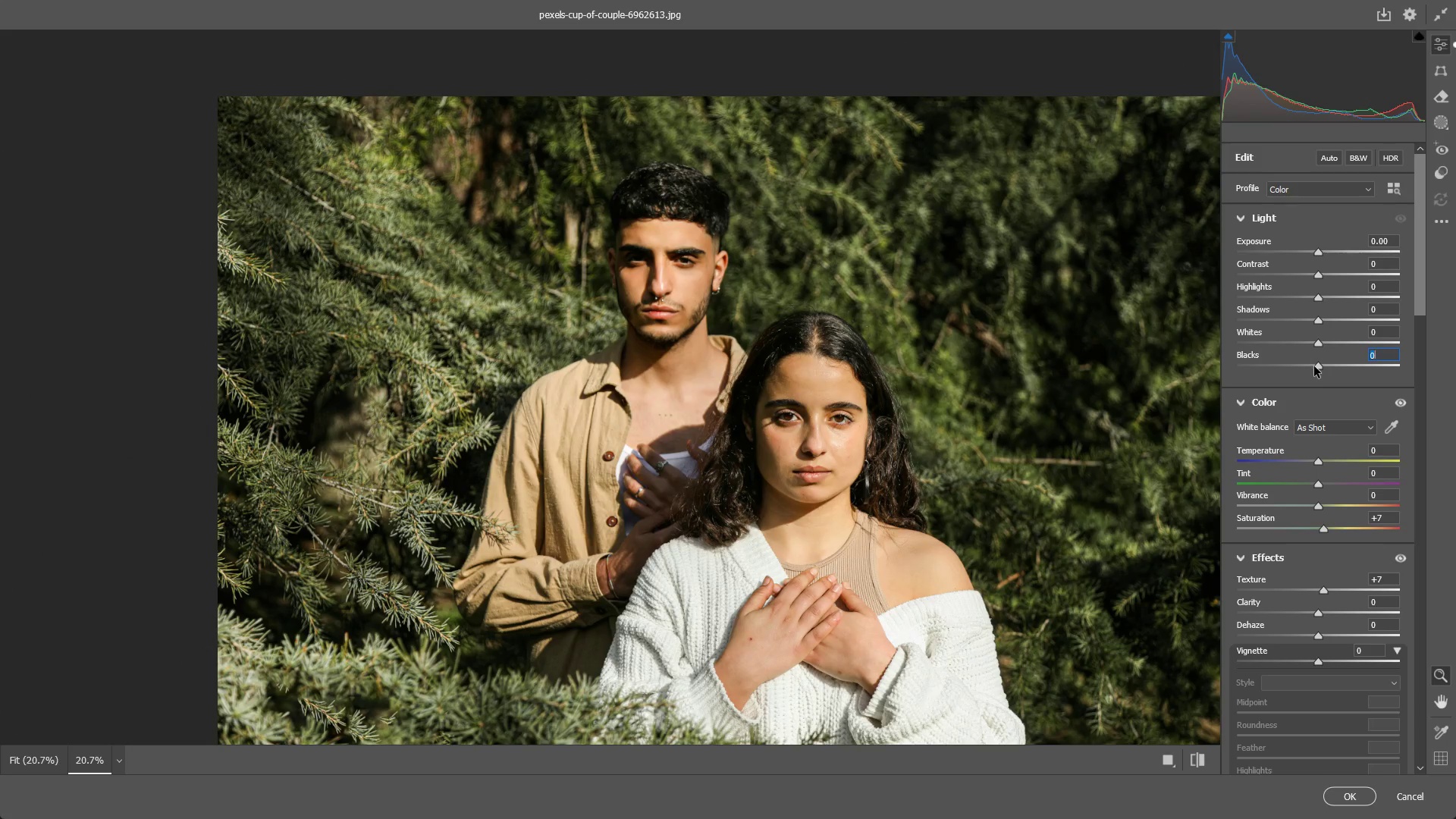 
left_click_drag(start_coordinate=[1315, 366], to_coordinate=[1298, 369])
 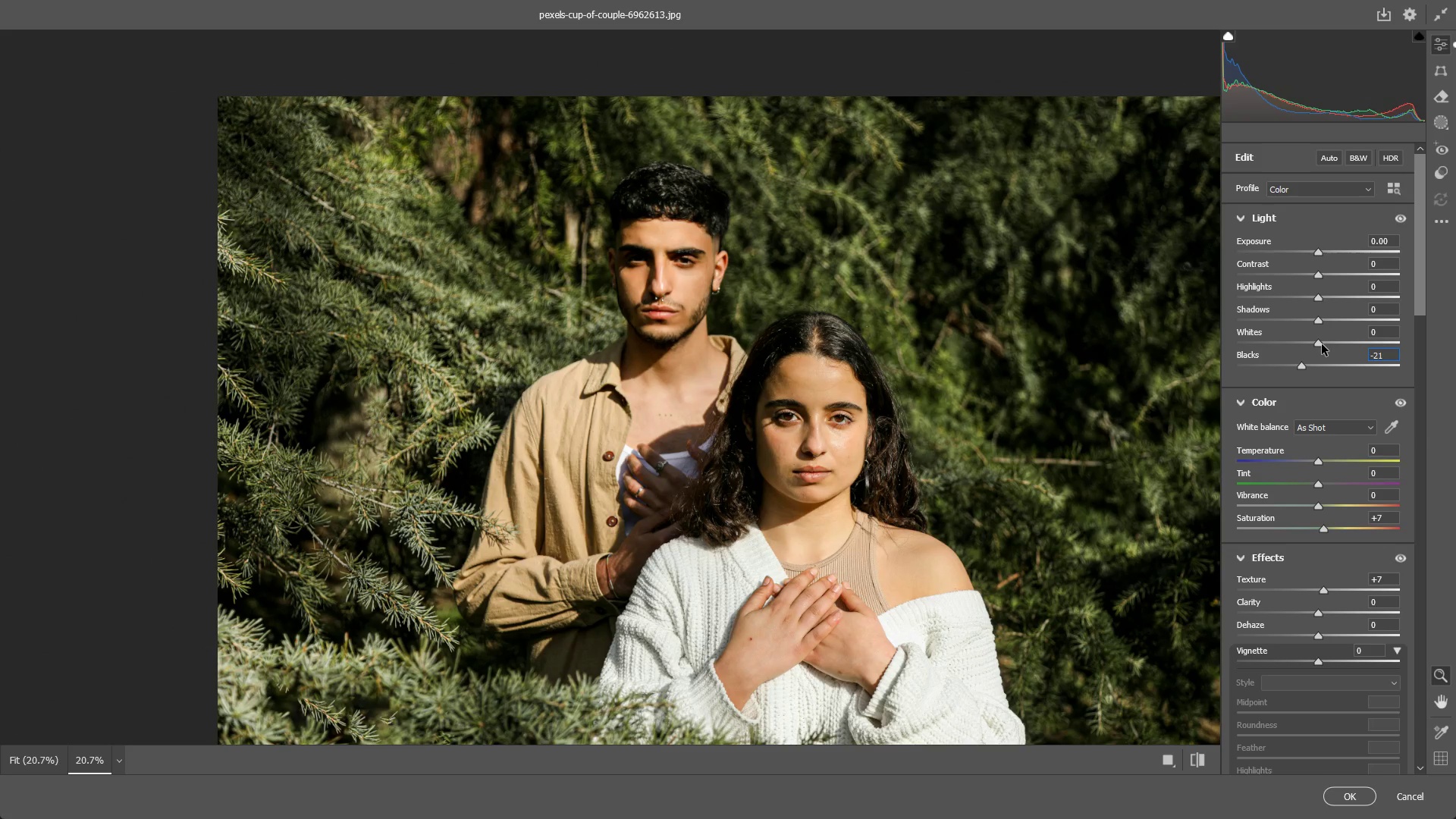 
left_click_drag(start_coordinate=[1320, 344], to_coordinate=[1332, 344])
 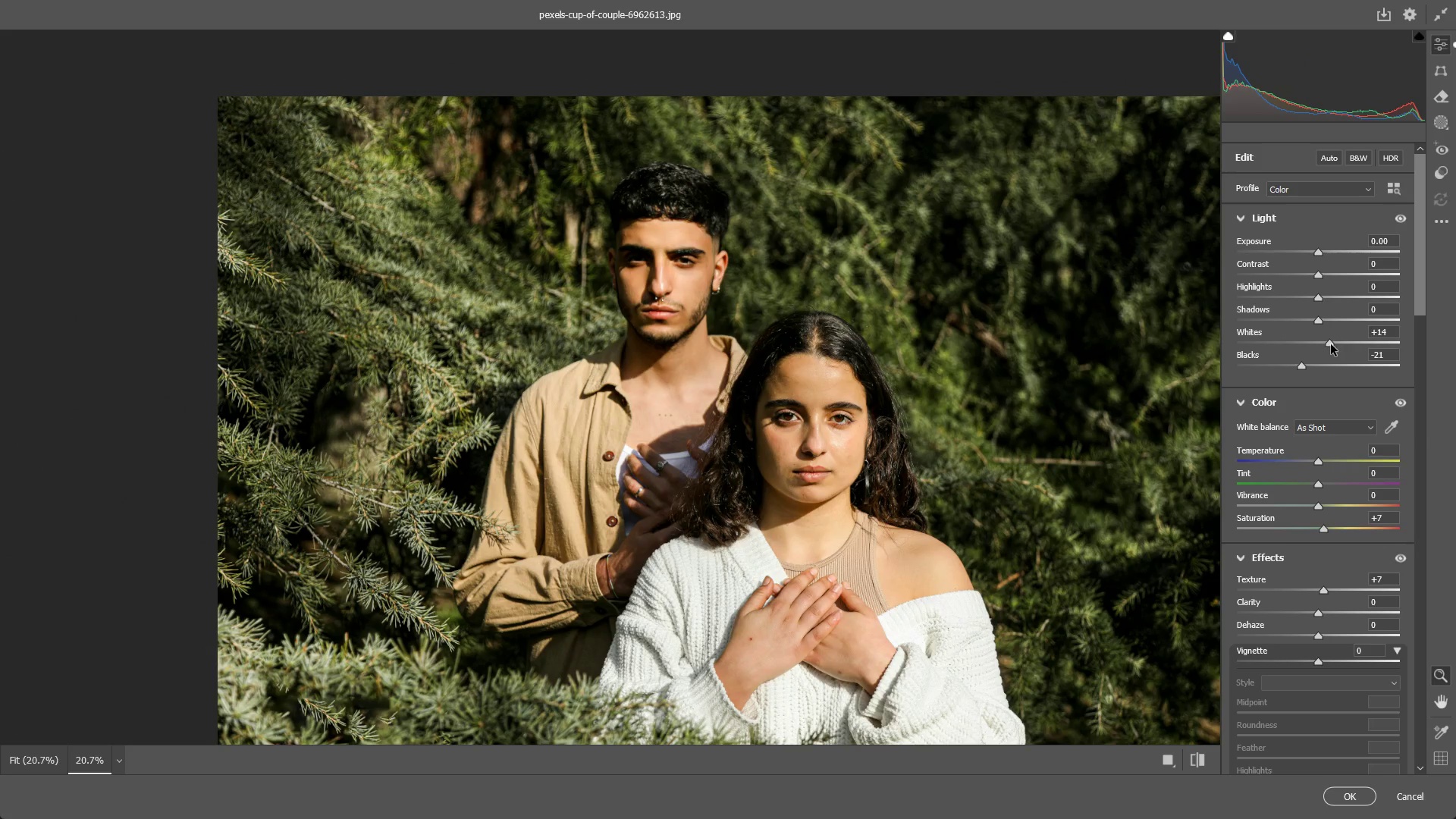 
key(Control+ControlLeft)